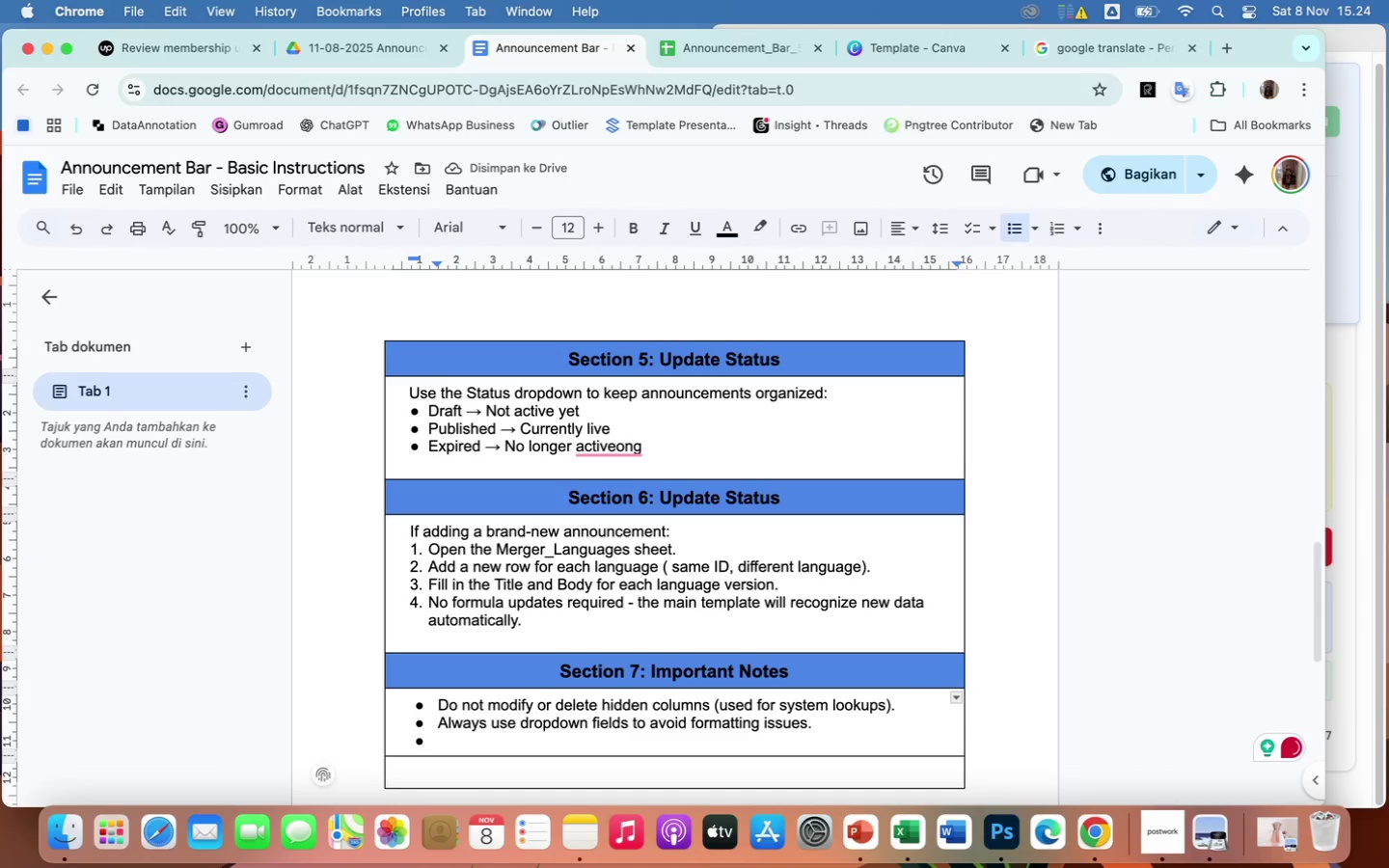 
wait(5.08)
 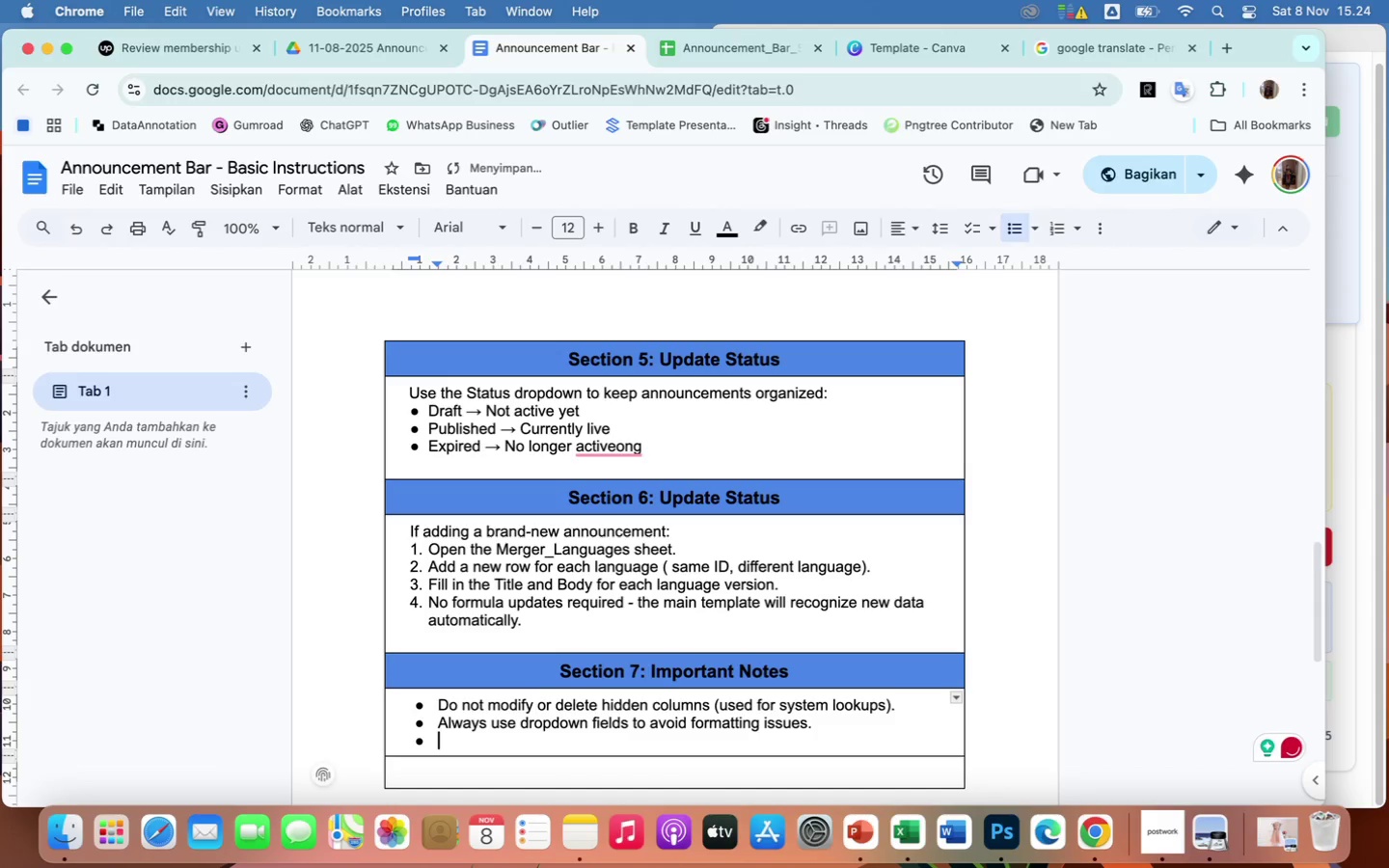 
type(If Title/)
 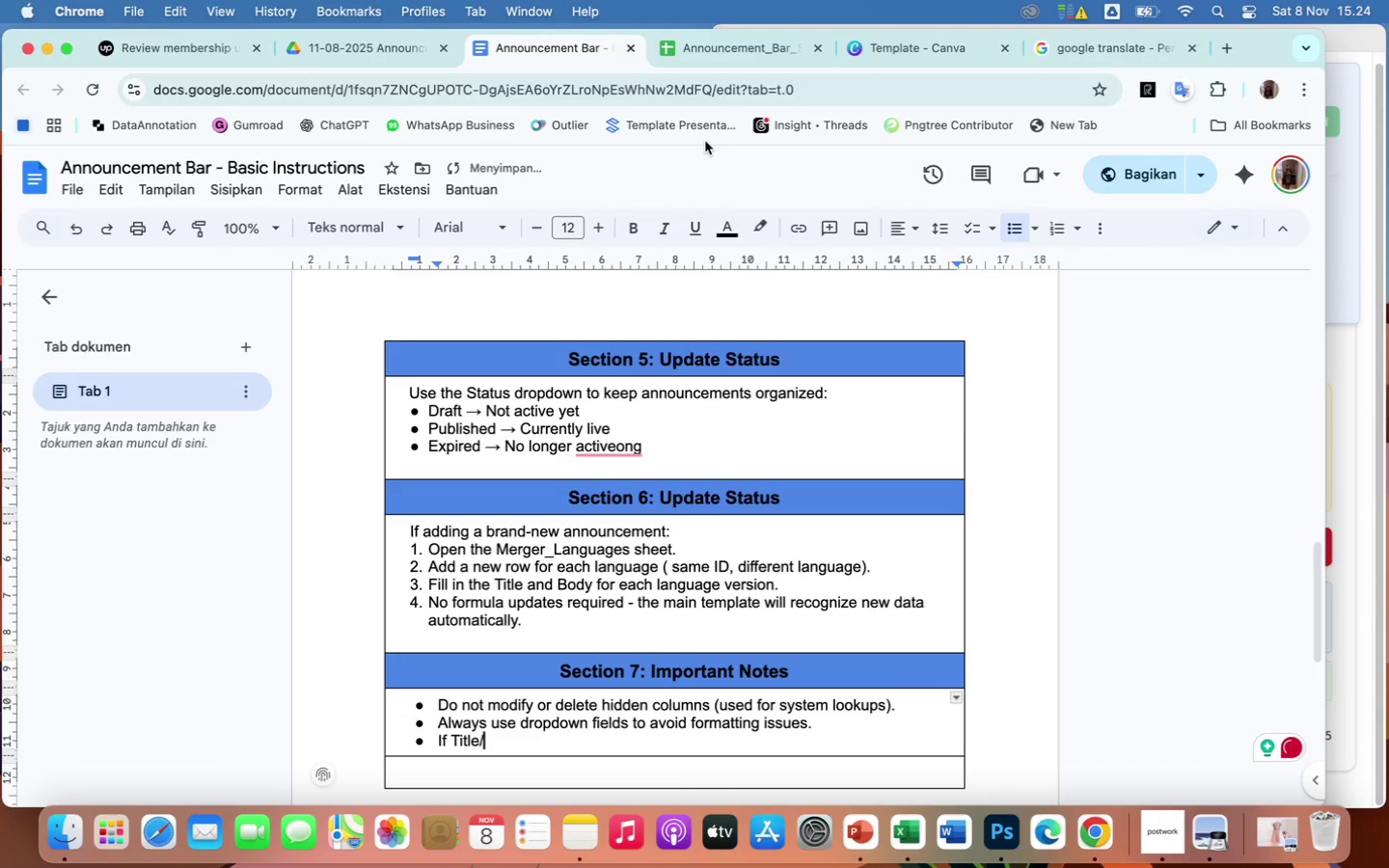 
type(Body does not display)
 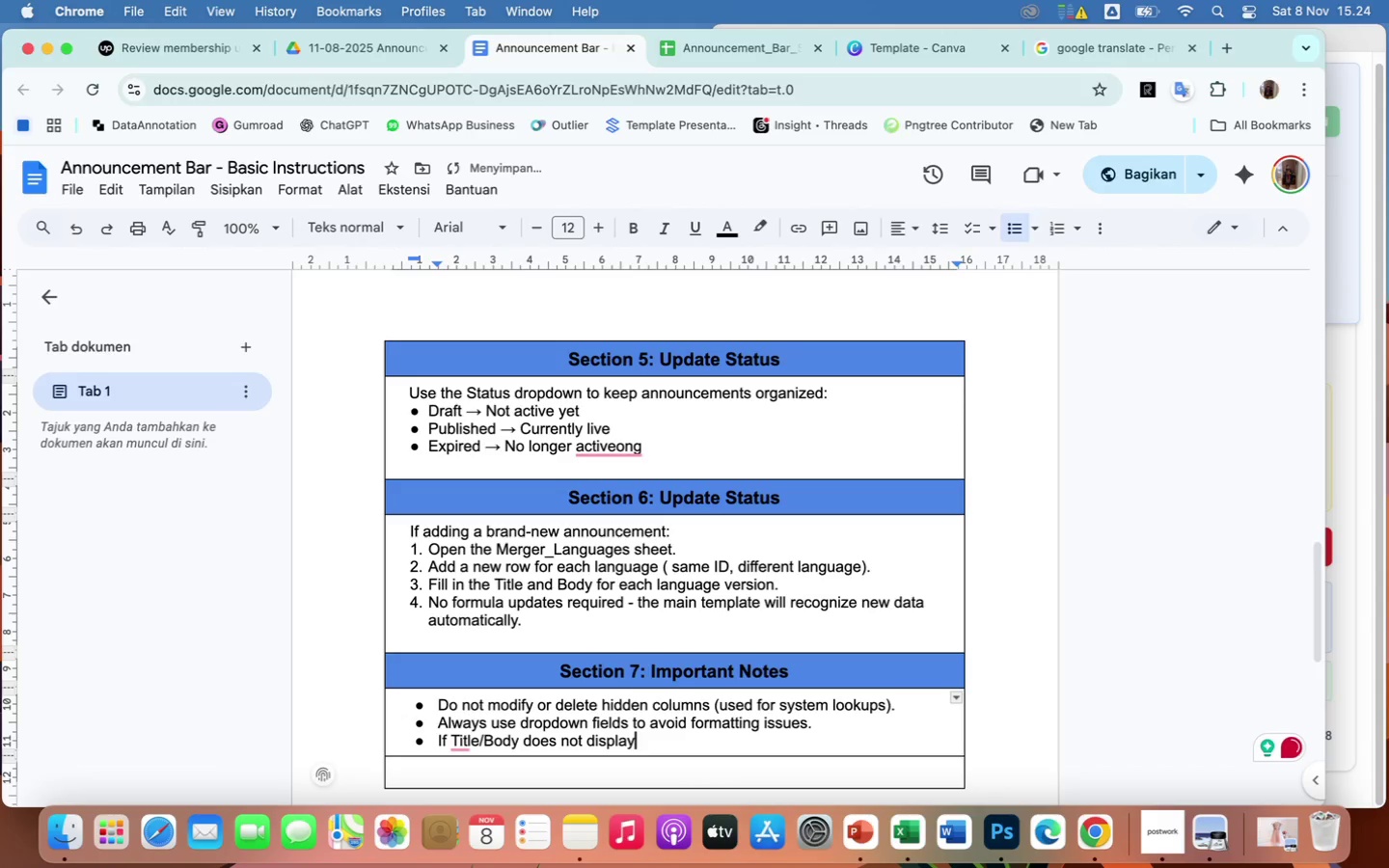 
type(, confirm that)
 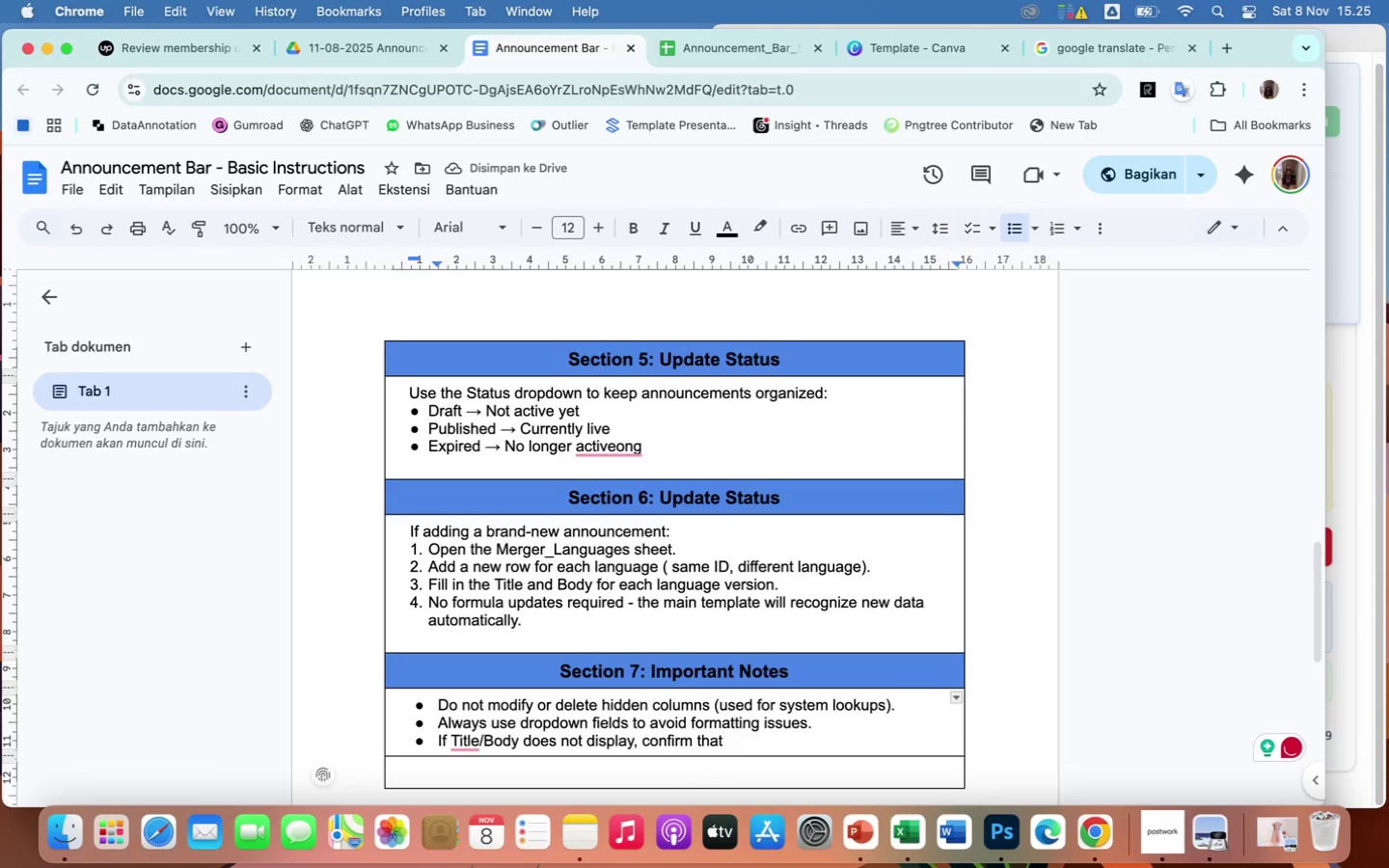 
wait(8.55)
 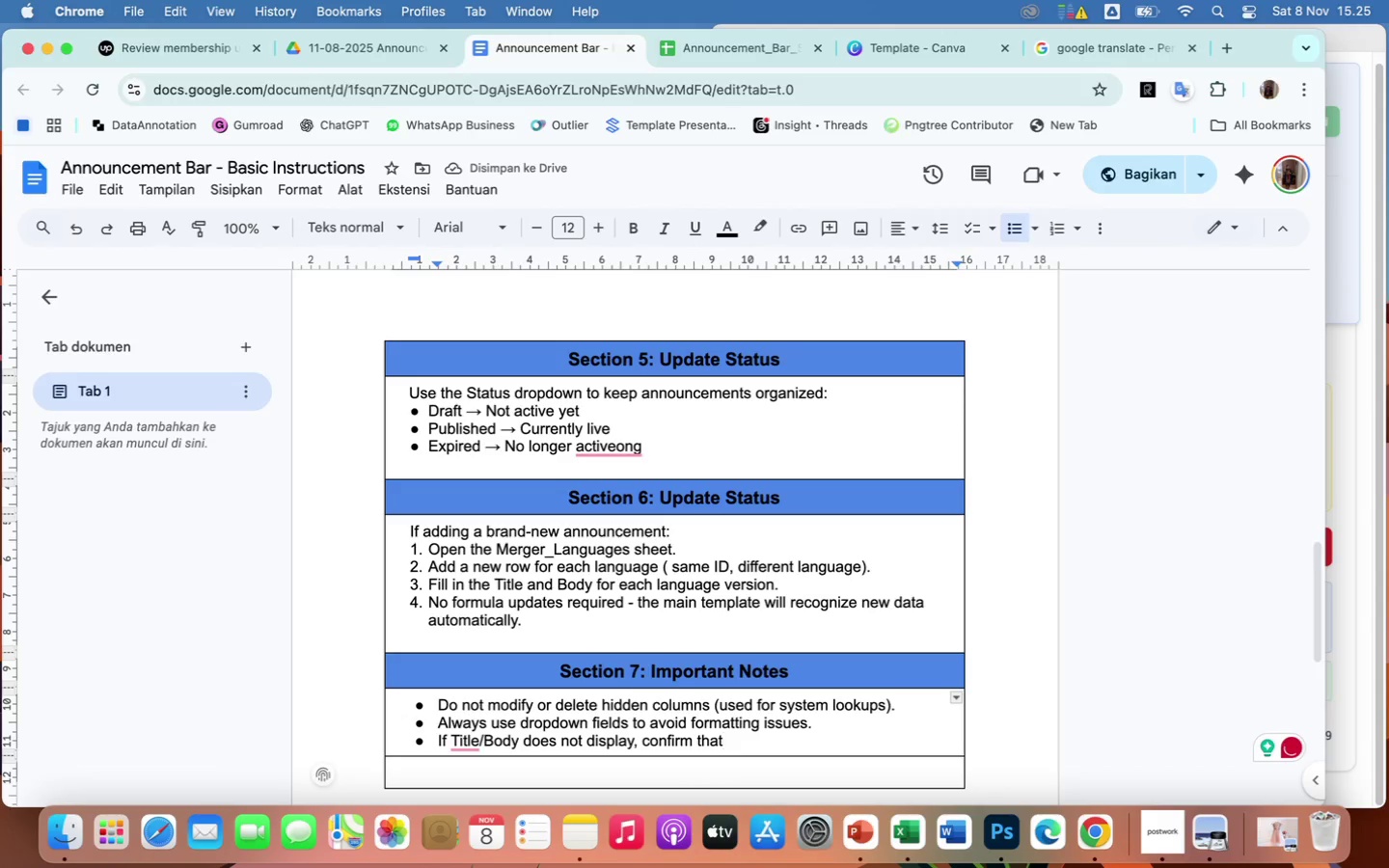 
type( the selected)
 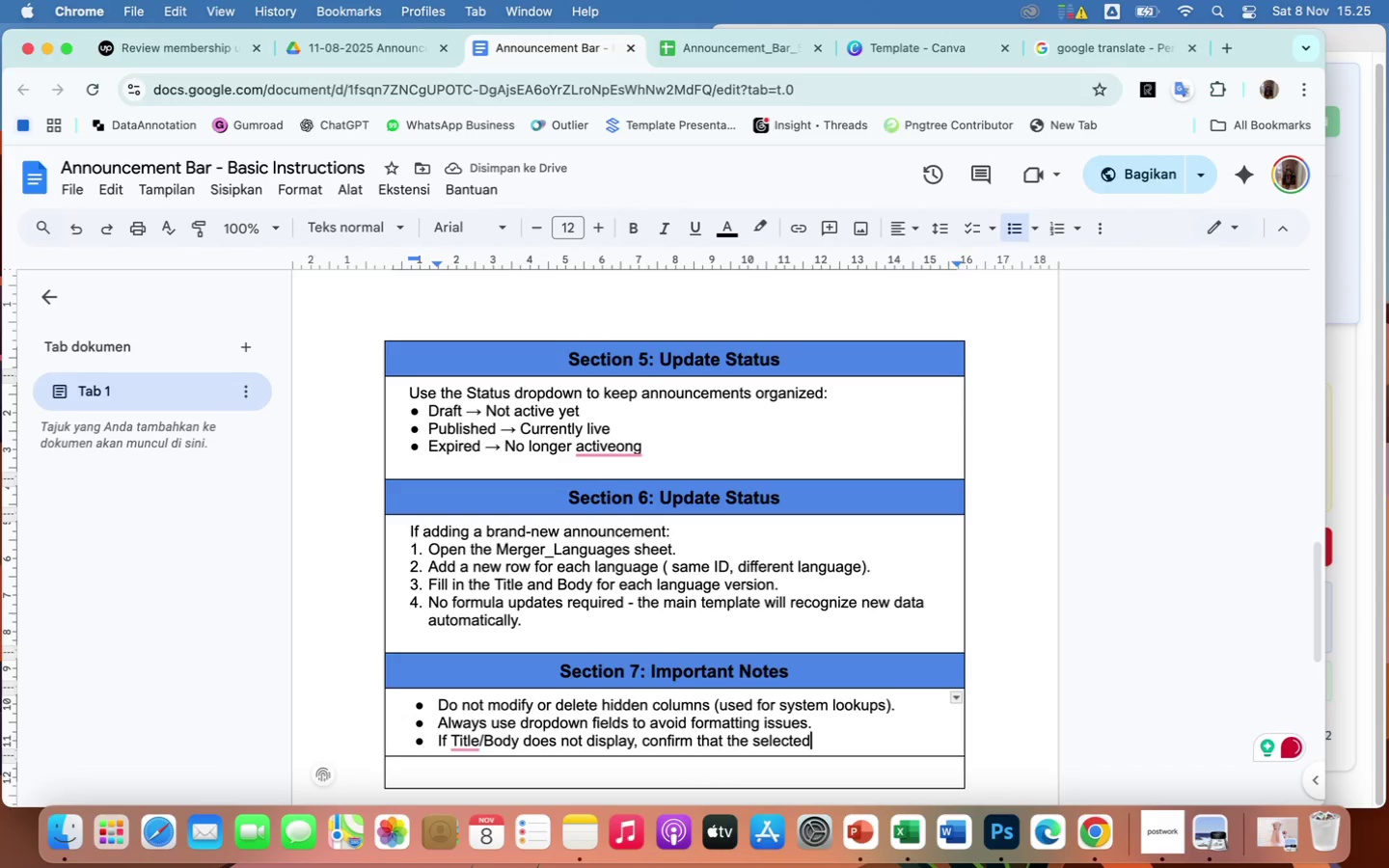 
wait(5.03)
 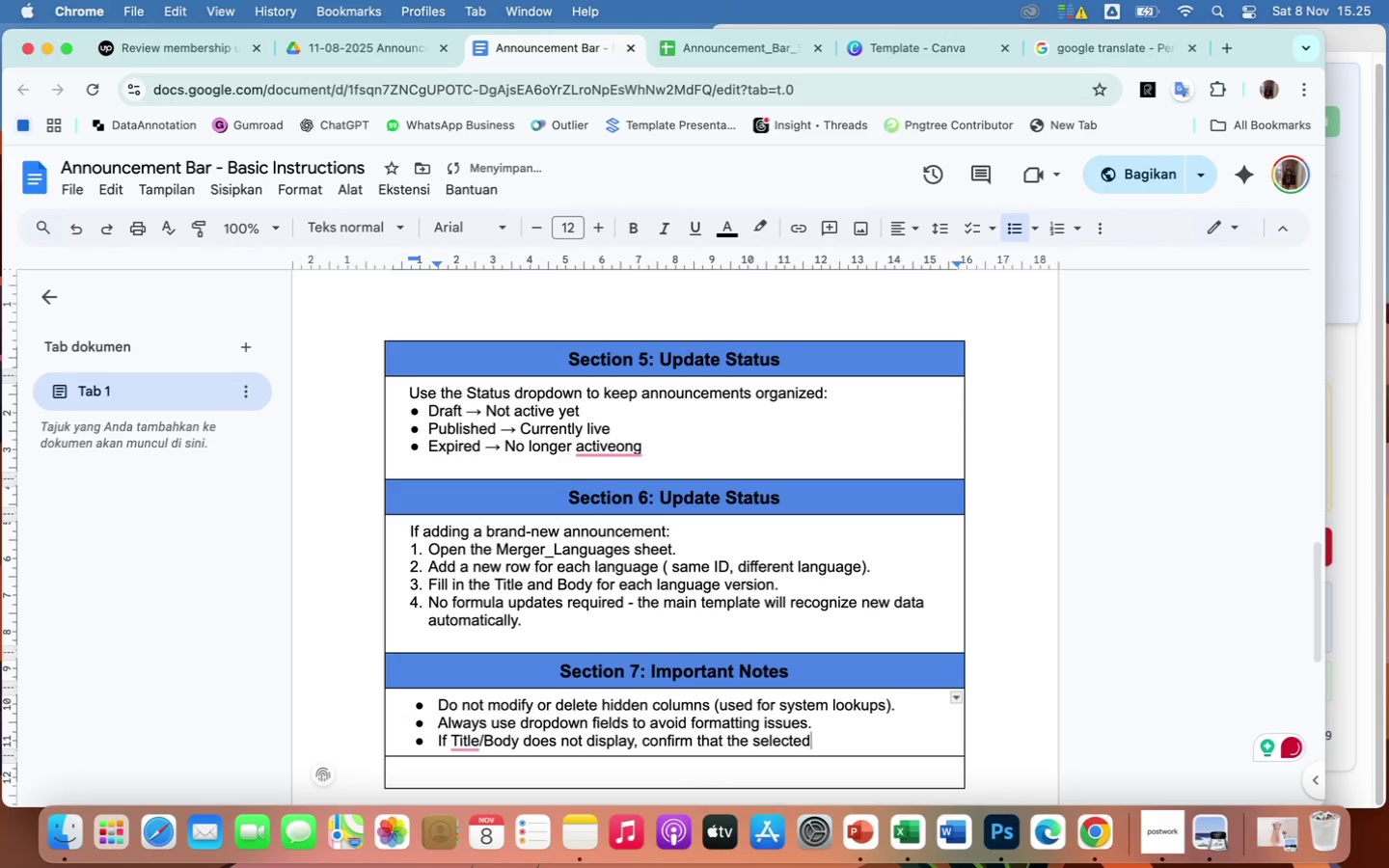 
type( ID and Langi)
key(Backspace)
type(uage exist)
 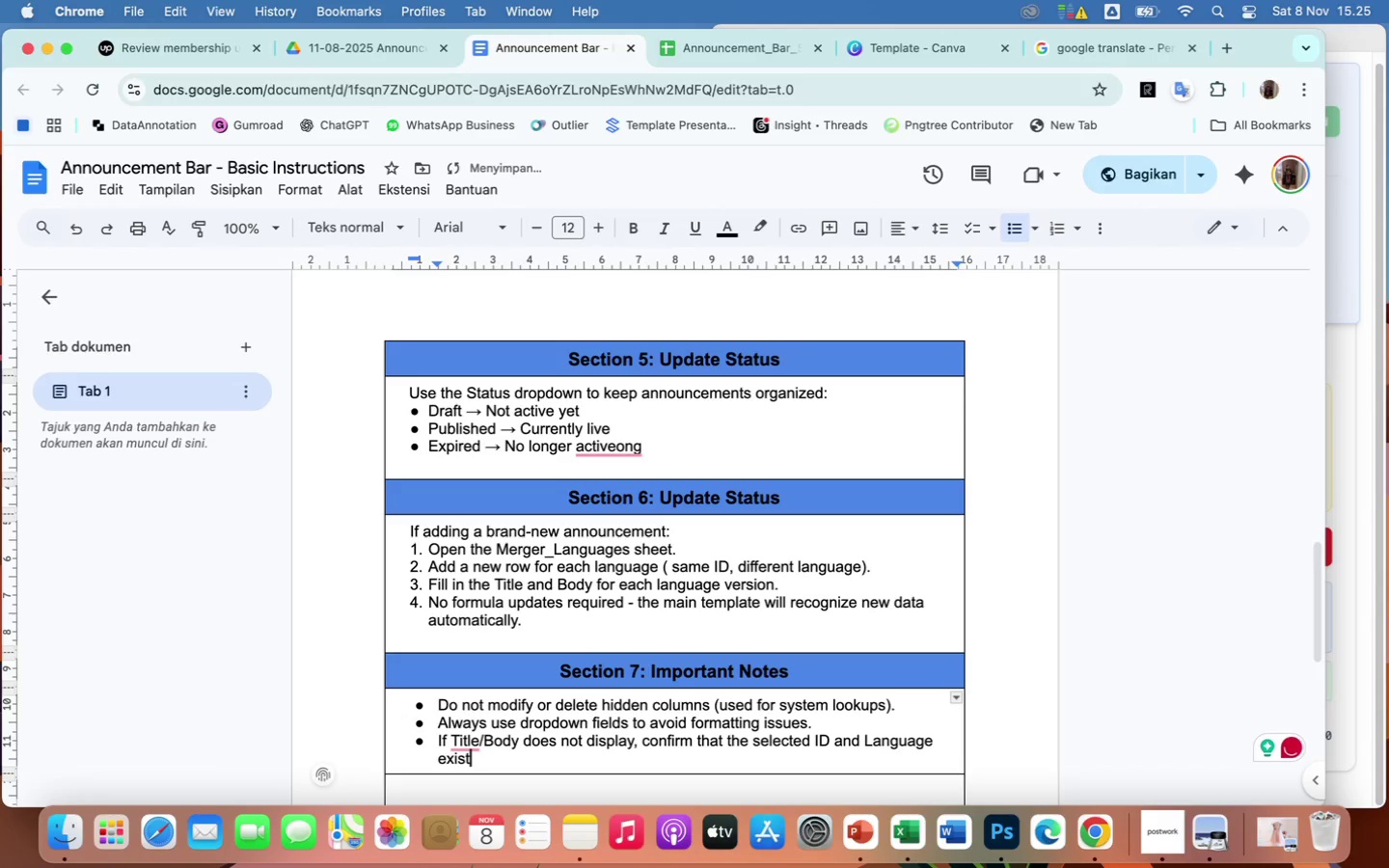 
wait(6.22)
 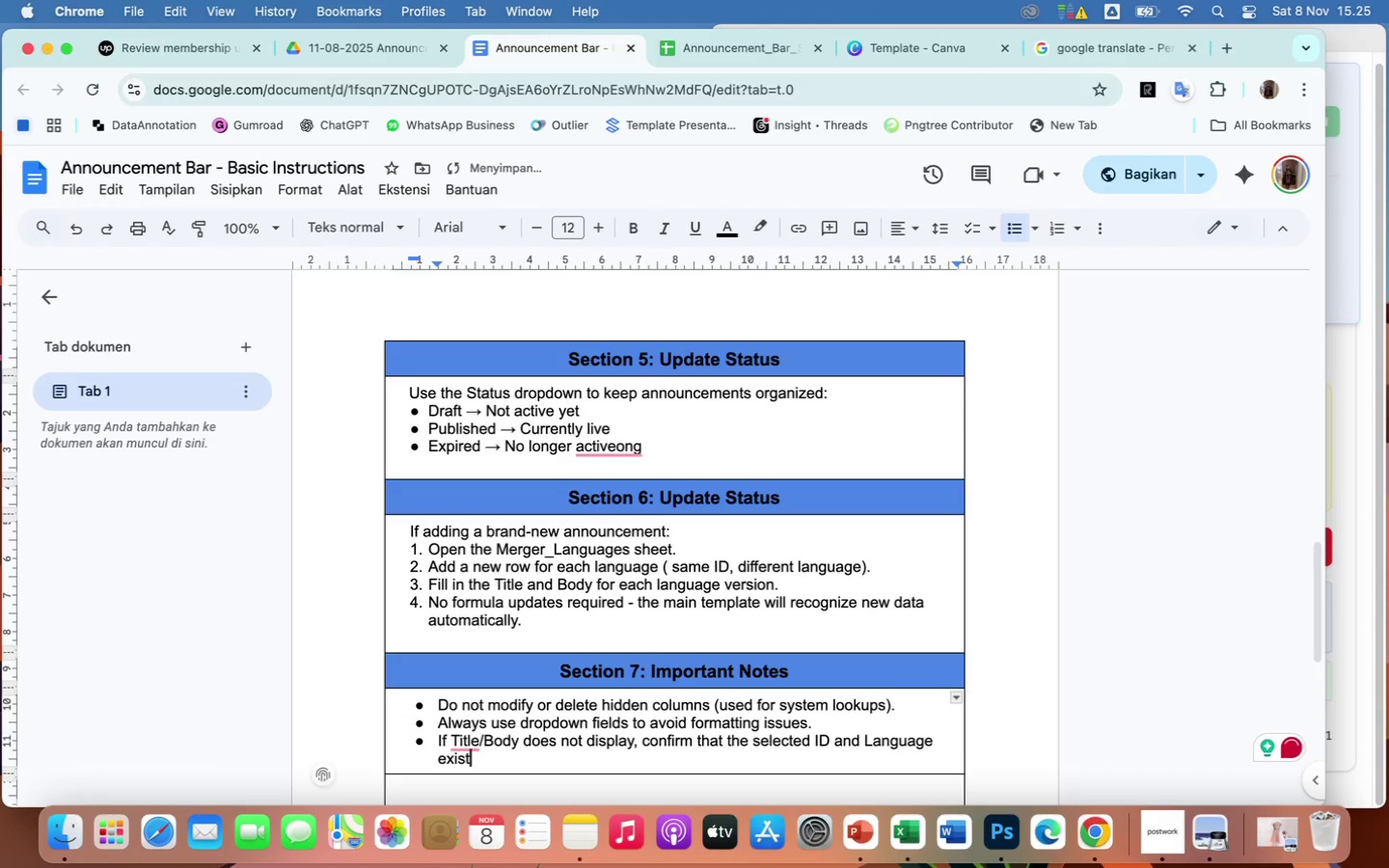 
type( in the)
 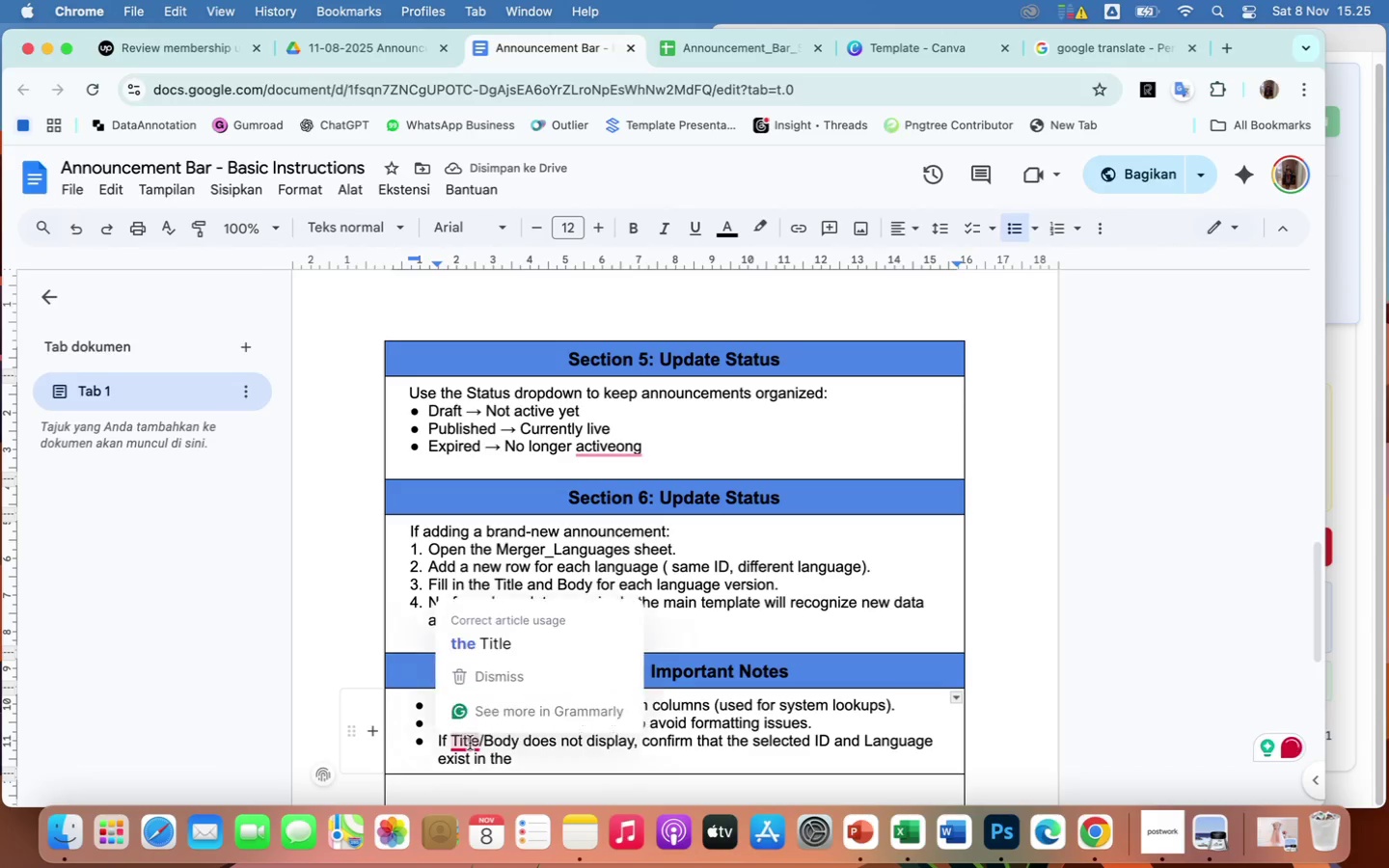 
left_click([486, 651])
 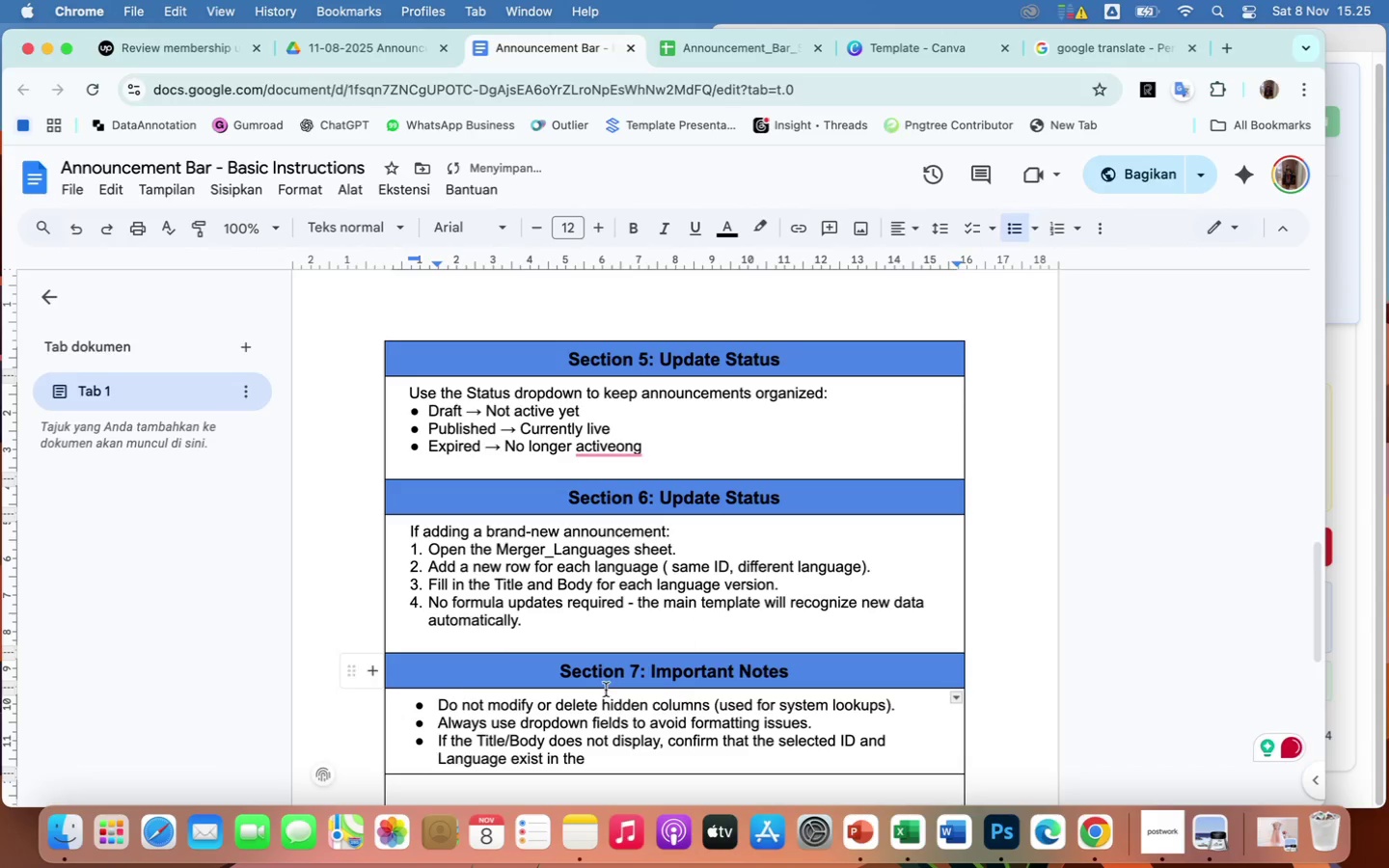 
left_click([597, 764])
 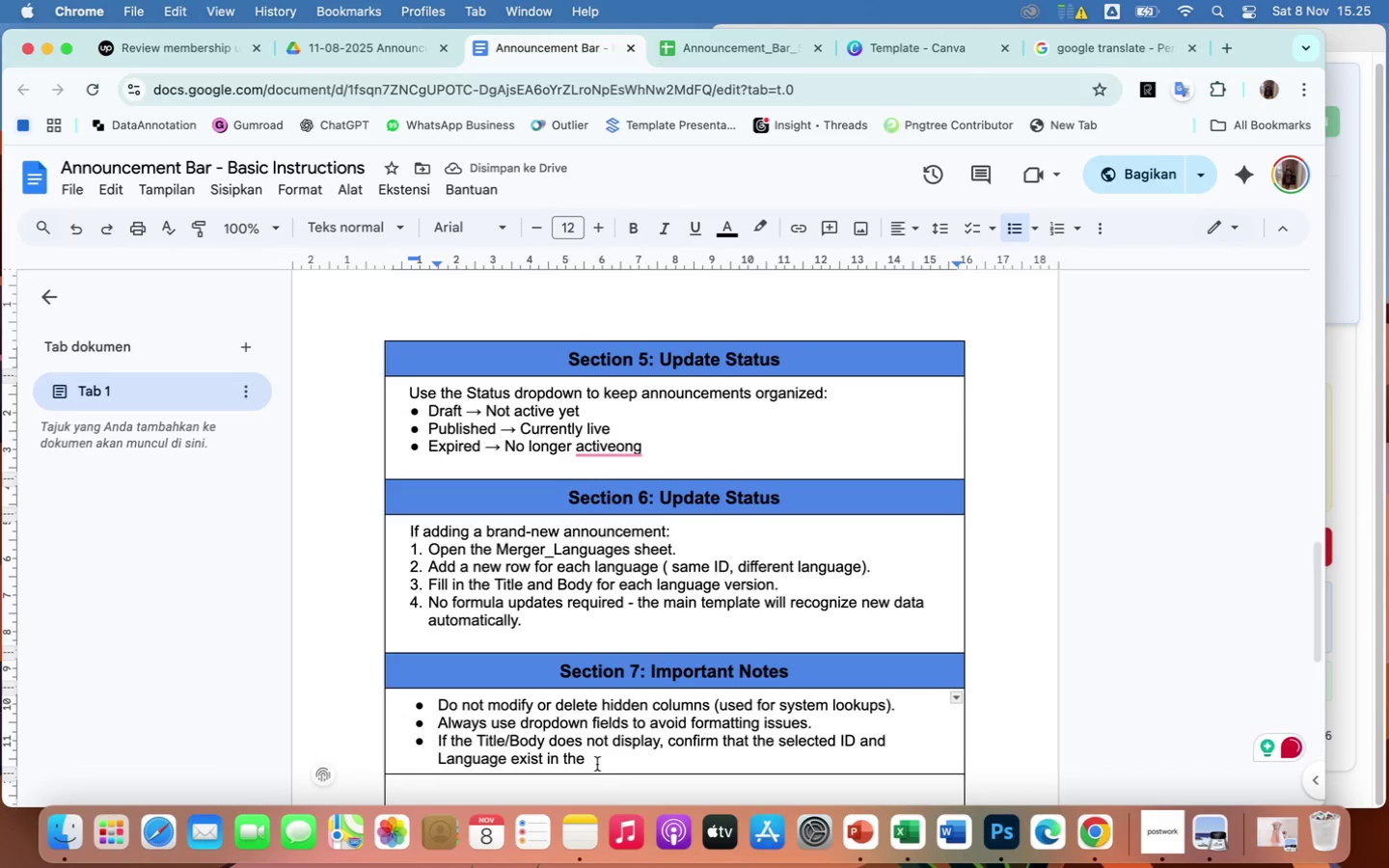 
type( Merger)
 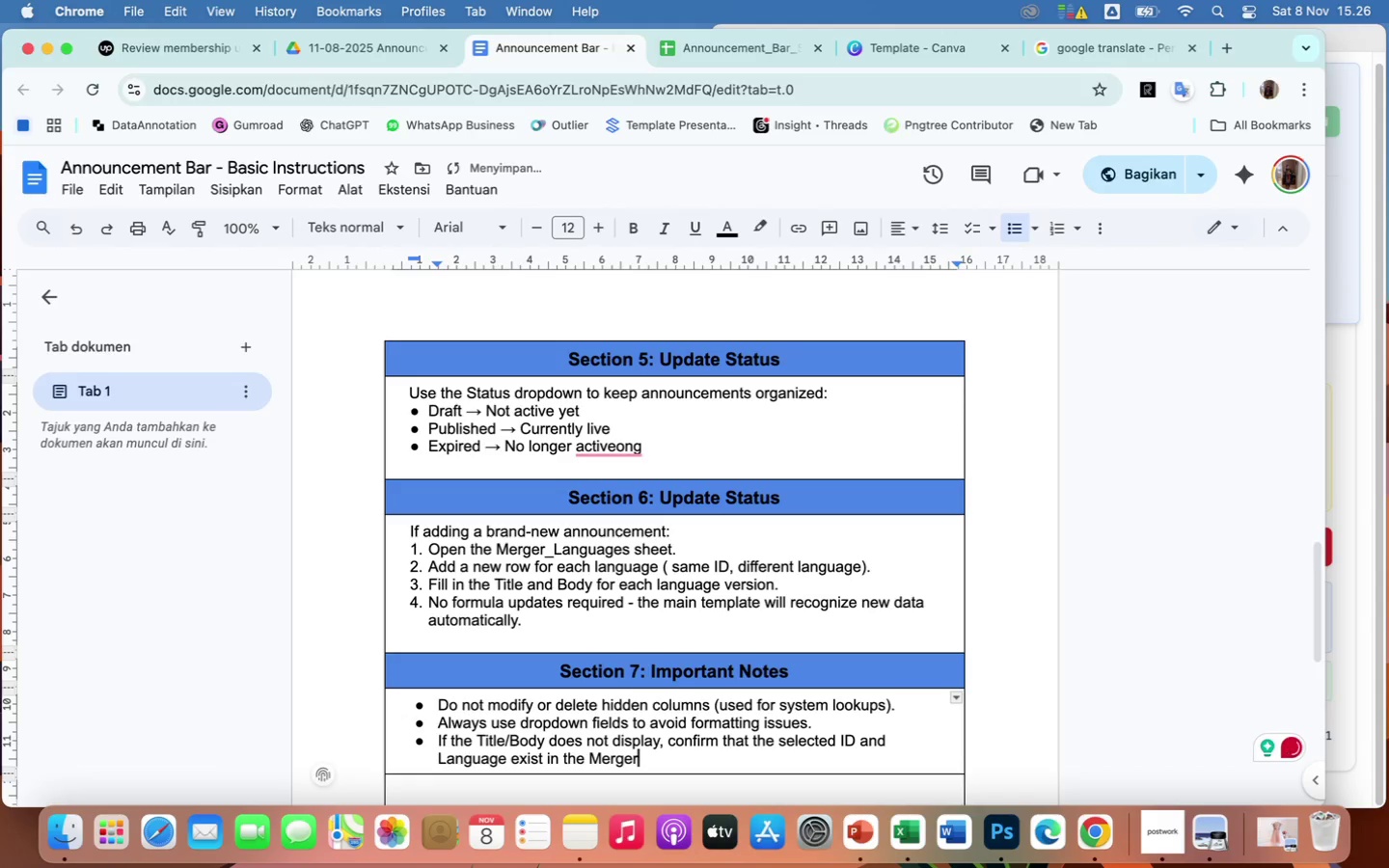 
wait(13.97)
 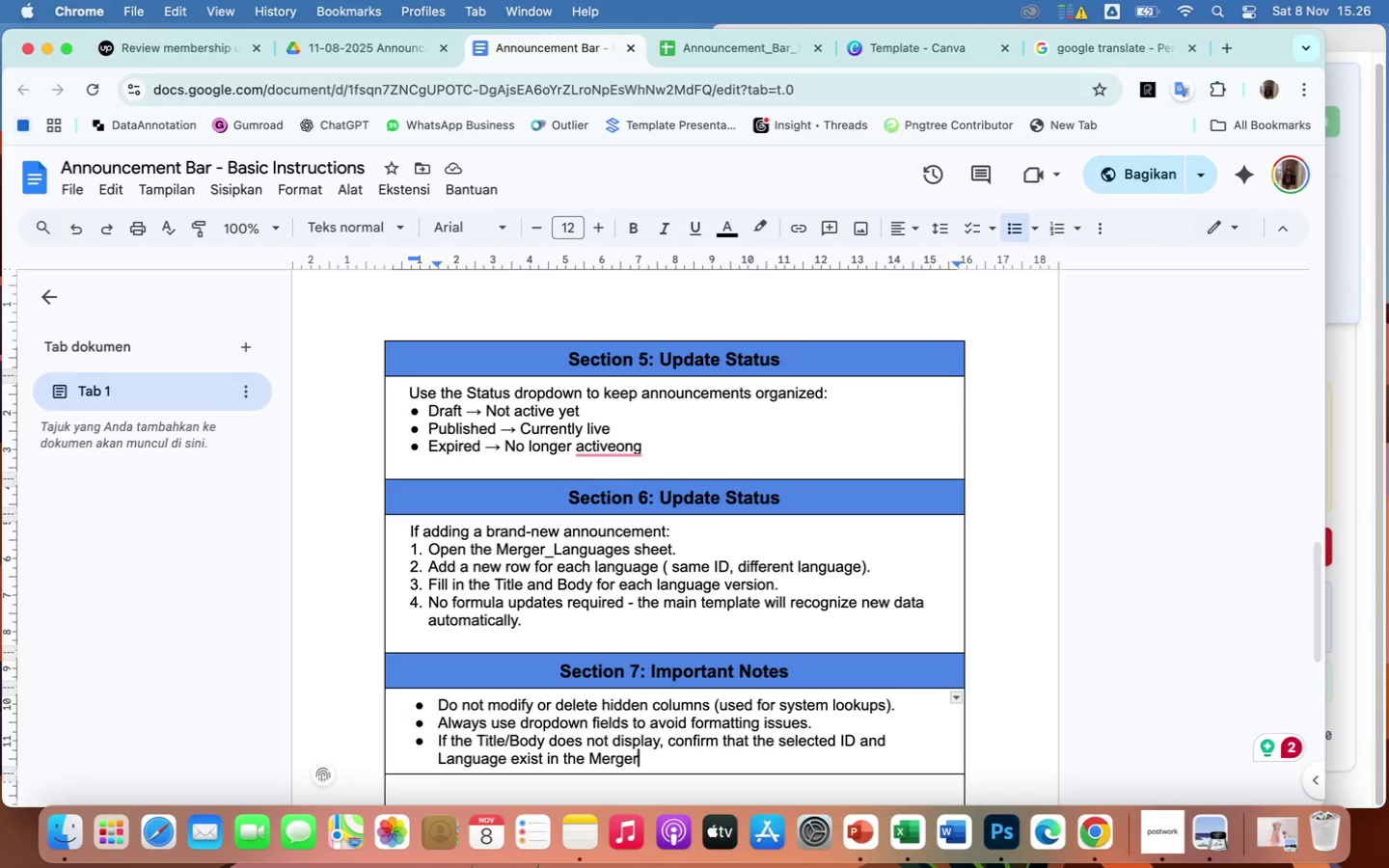 
type(_Languages sheet.)
 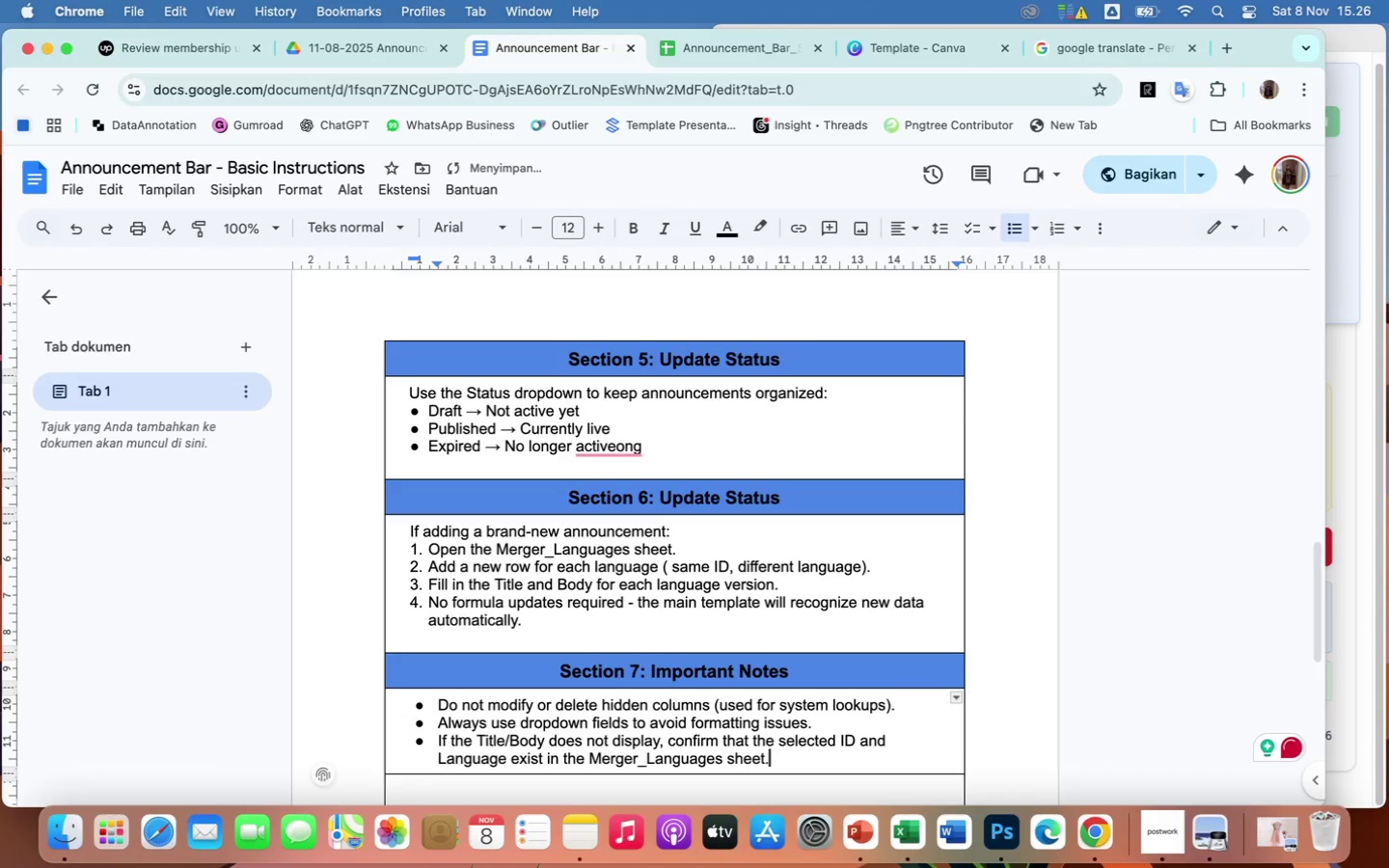 
left_click([1148, 92])
 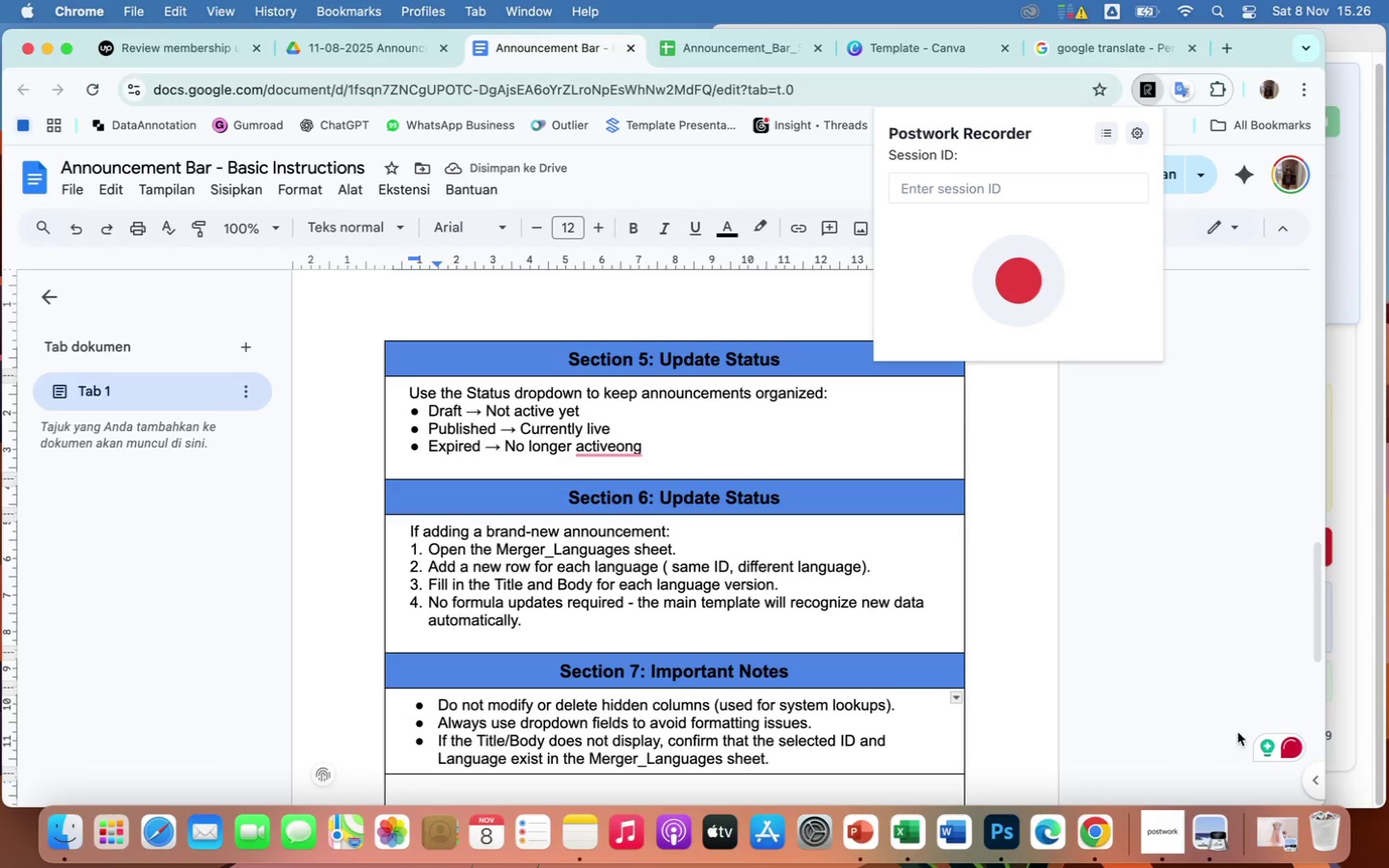 
left_click([1347, 561])